 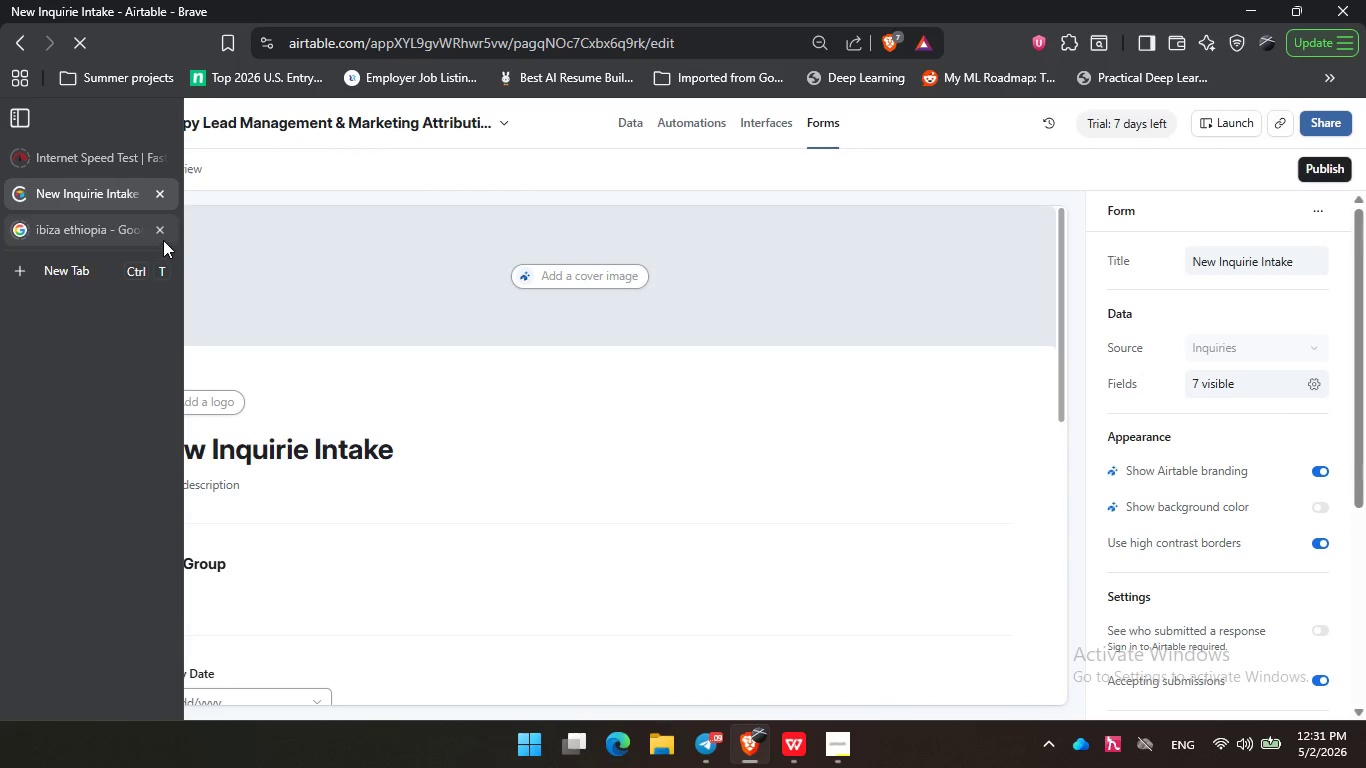 
left_click([160, 232])
 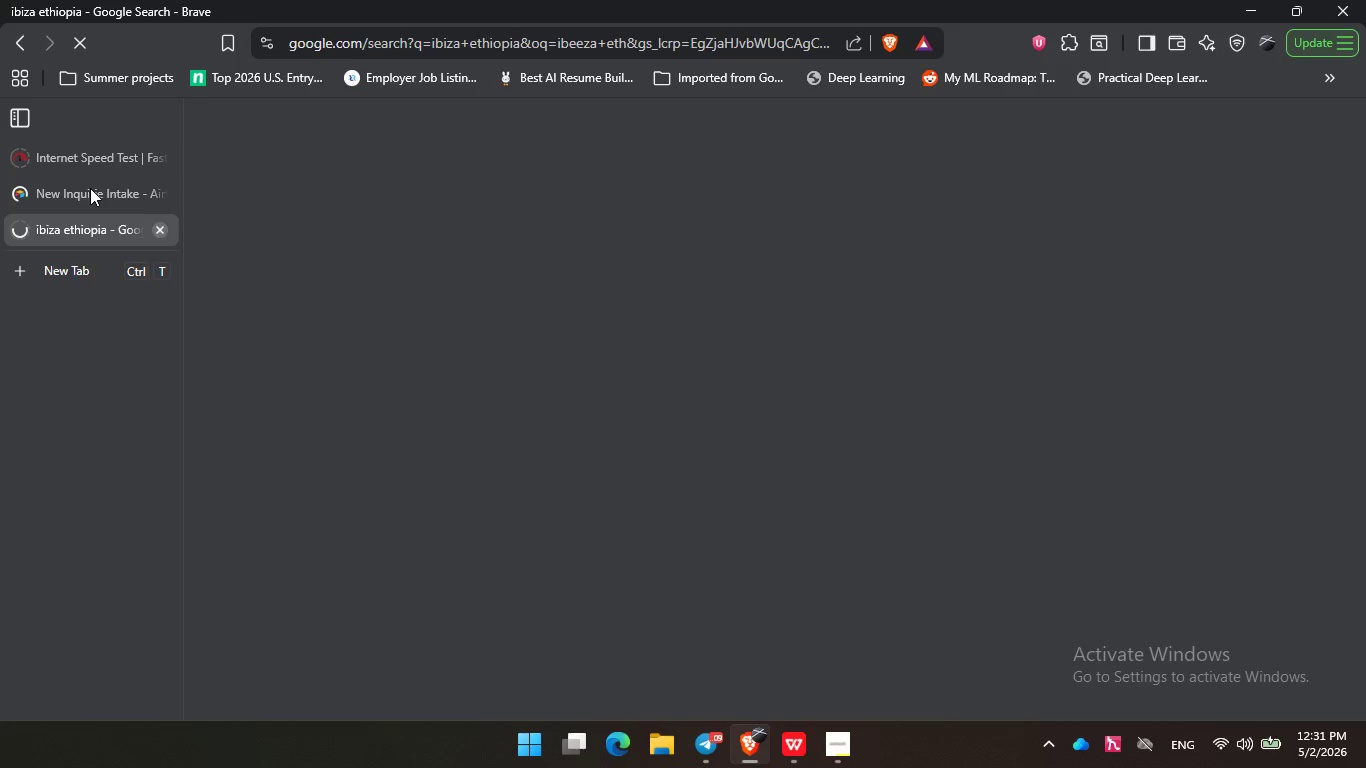 
left_click([90, 188])
 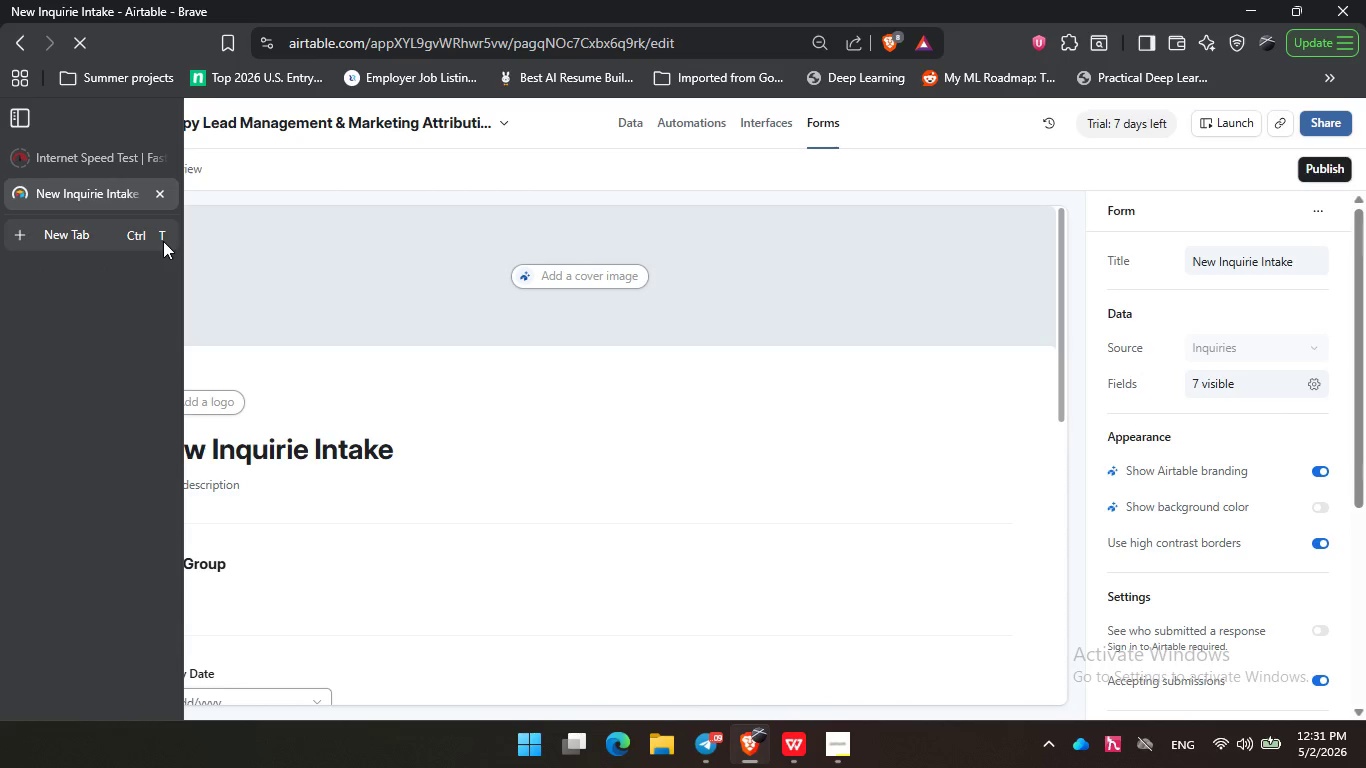 
left_click([108, 350])
 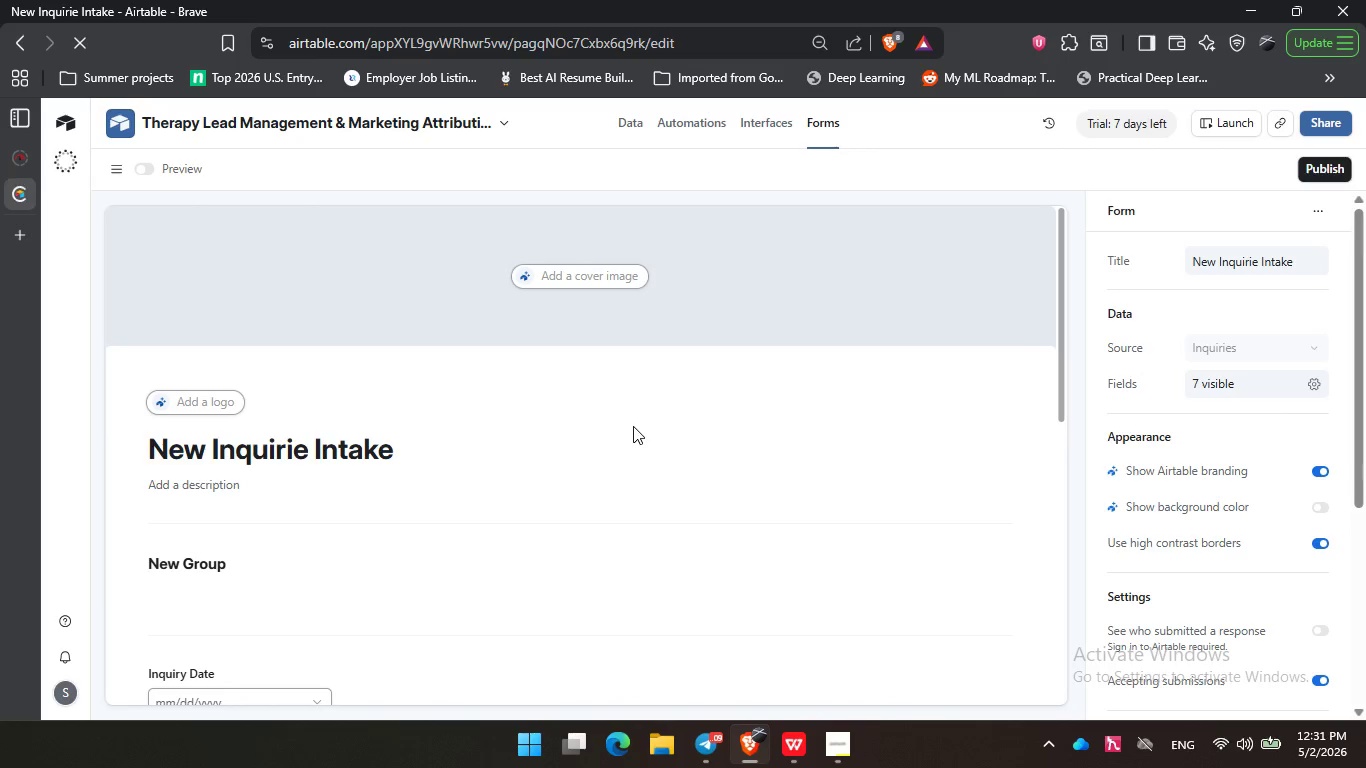 
scroll: coordinate [1252, 398], scroll_direction: down, amount: 9.0